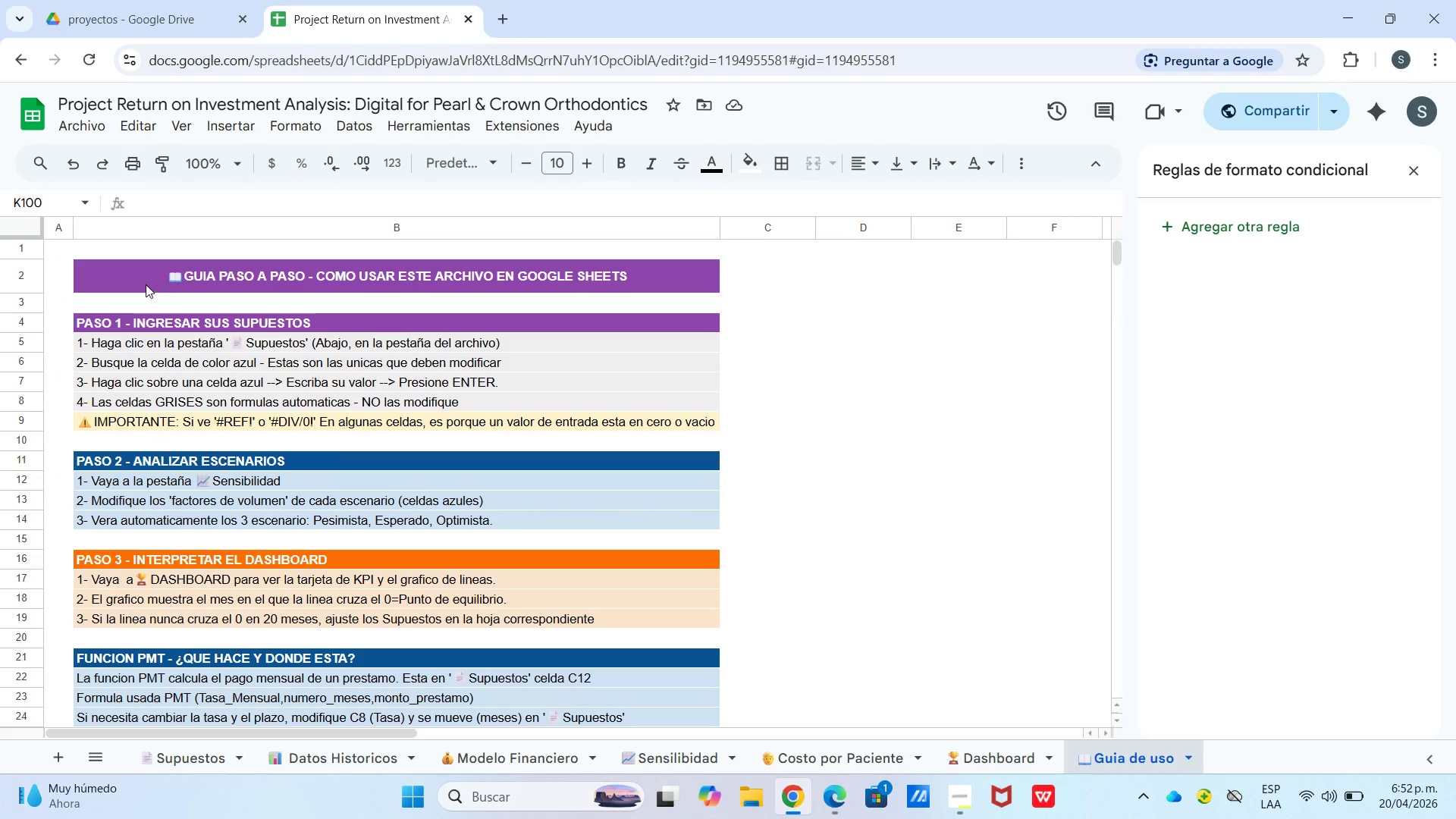 
left_click_drag(start_coordinate=[150, 319], to_coordinate=[193, 416])
 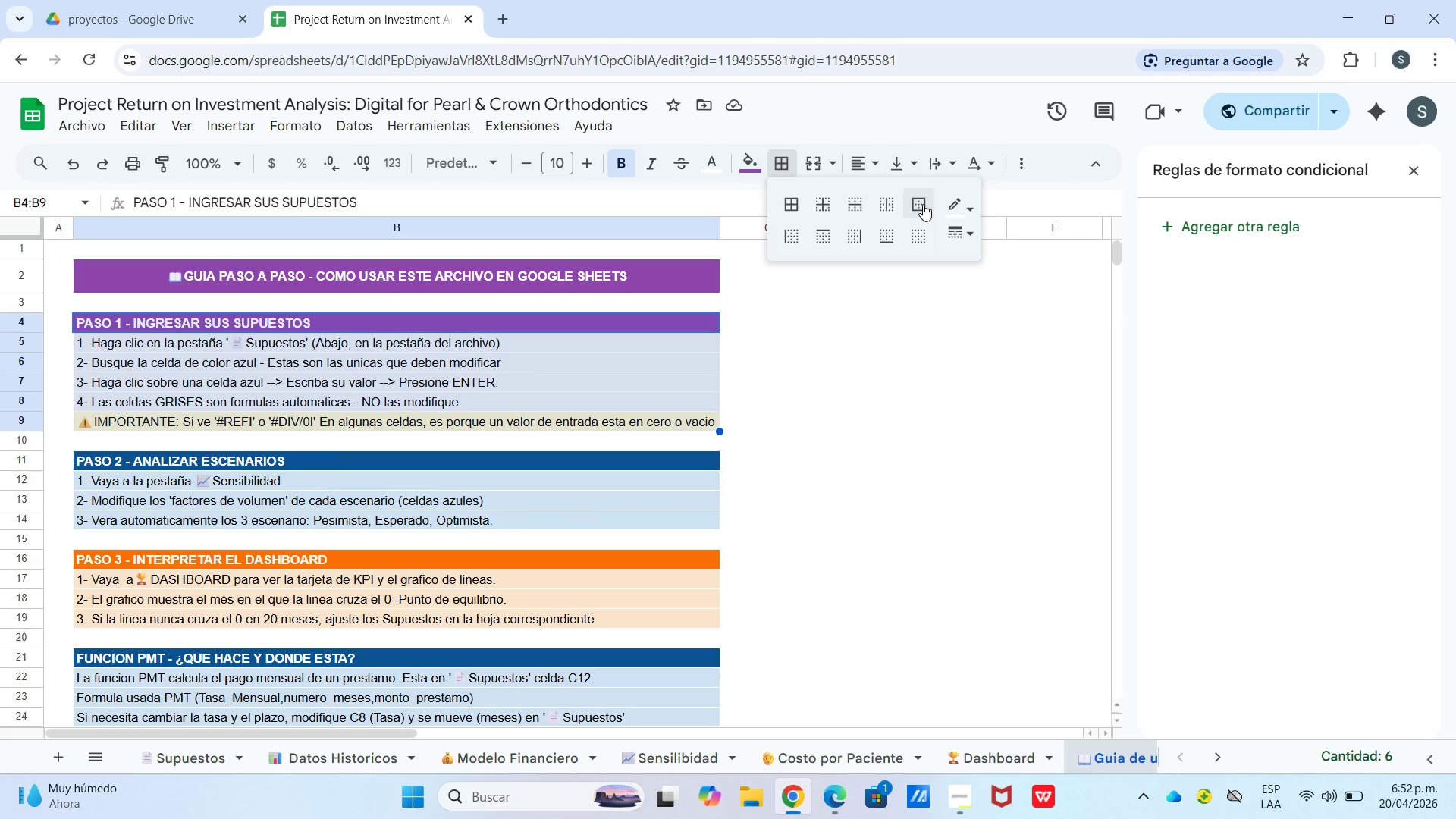 
left_click([959, 204])
 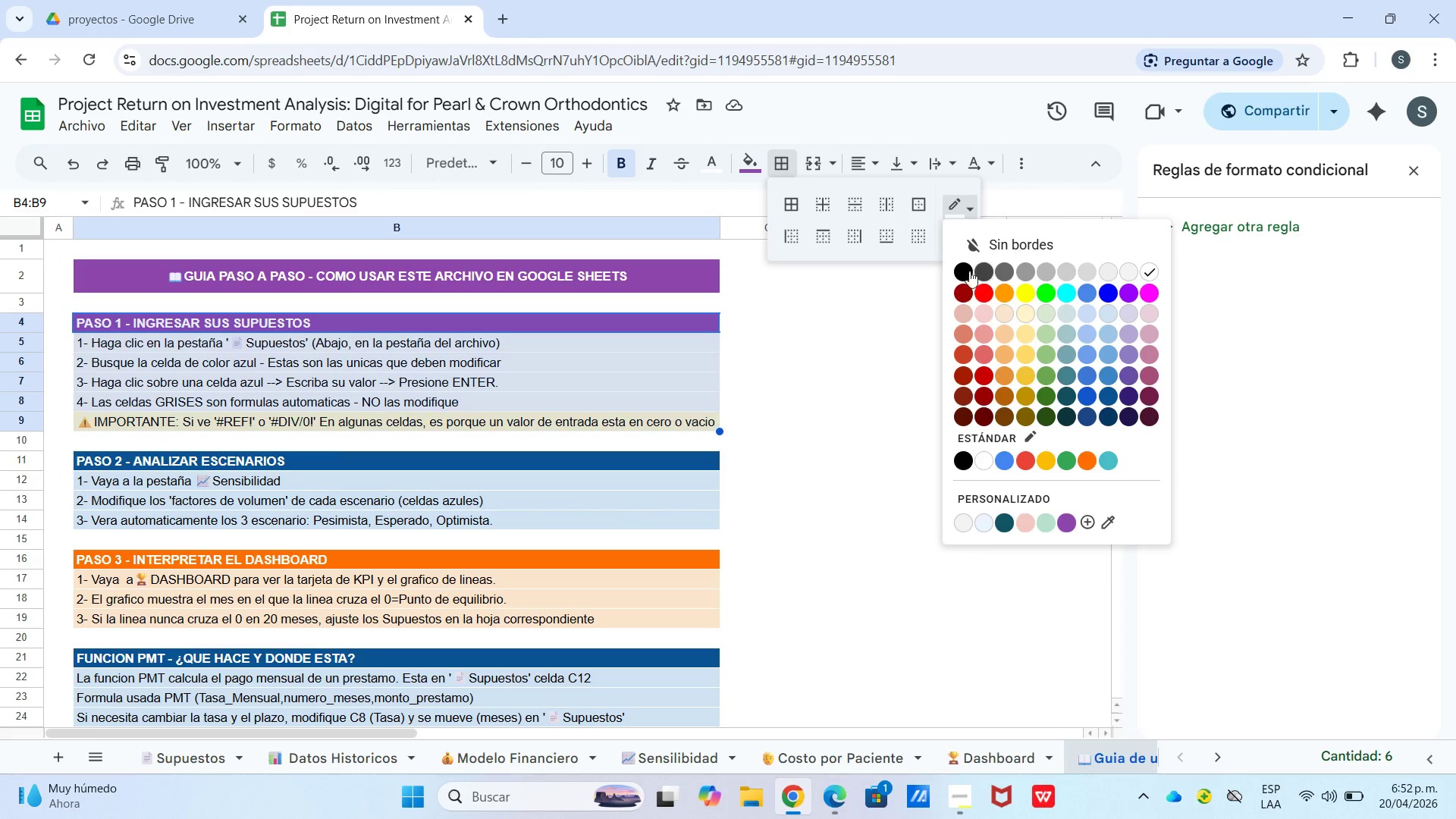 
left_click([959, 270])
 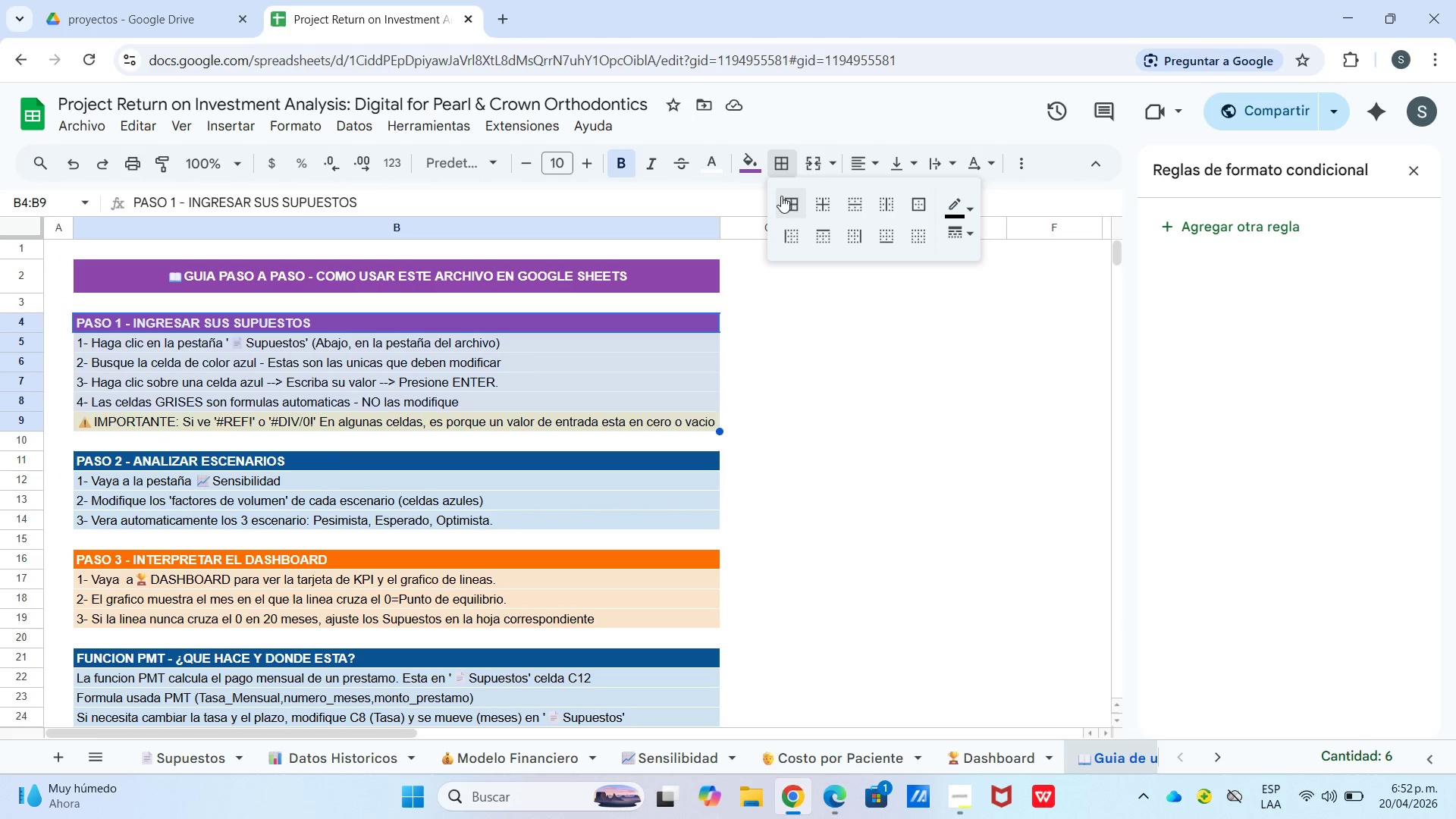 
left_click([791, 197])
 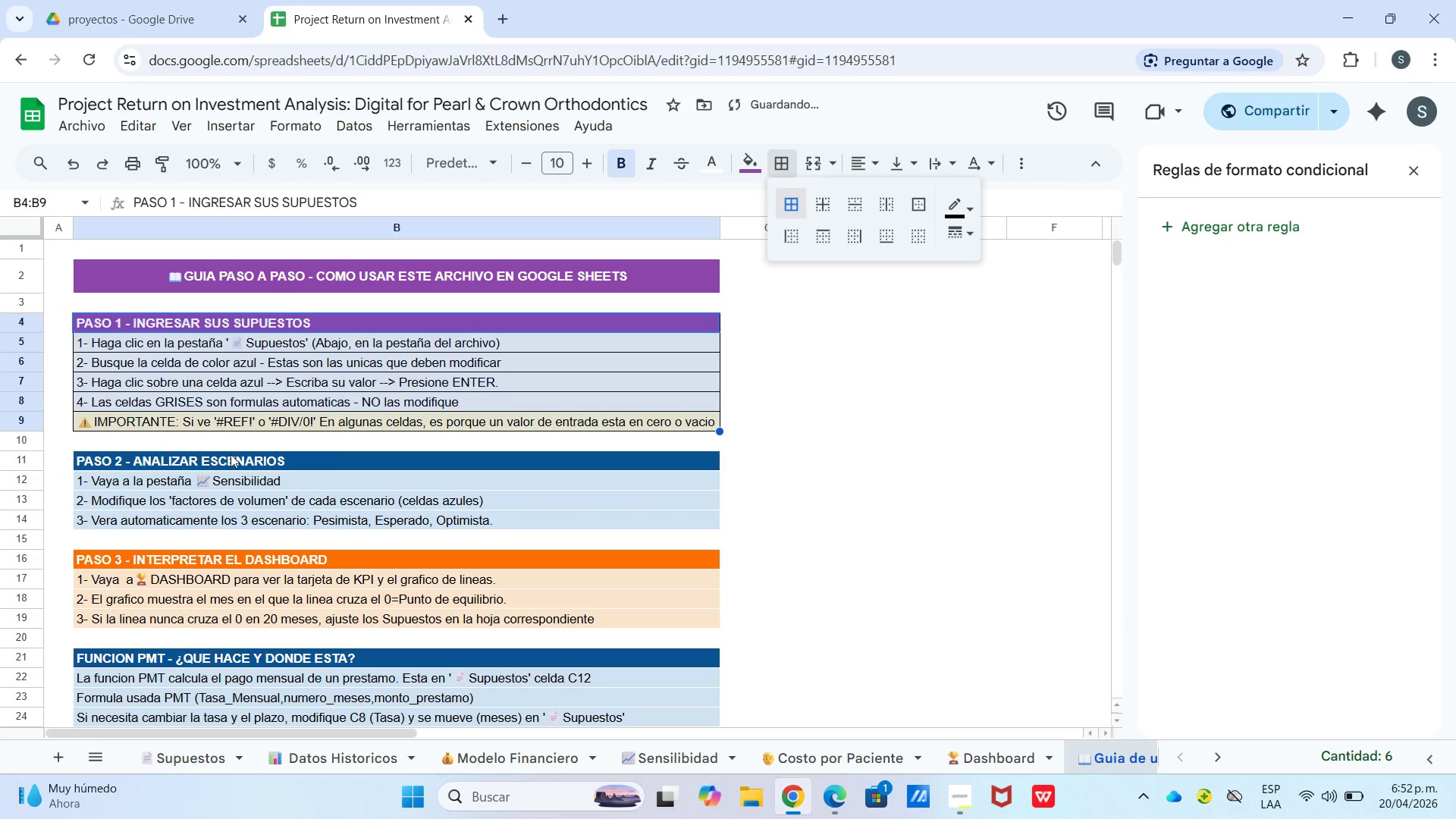 
left_click_drag(start_coordinate=[231, 460], to_coordinate=[257, 516])
 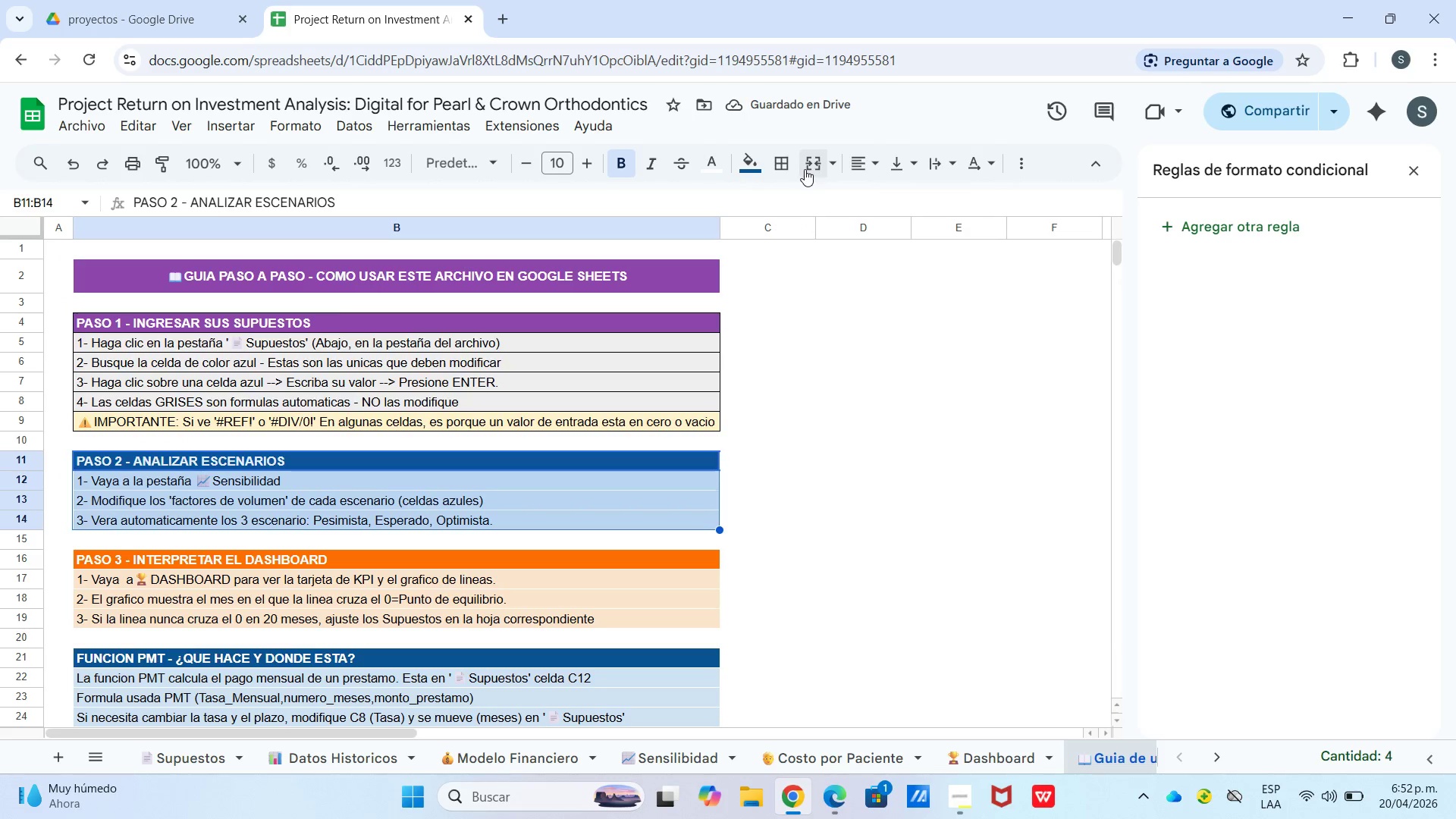 
left_click_drag(start_coordinate=[781, 168], to_coordinate=[780, 171])
 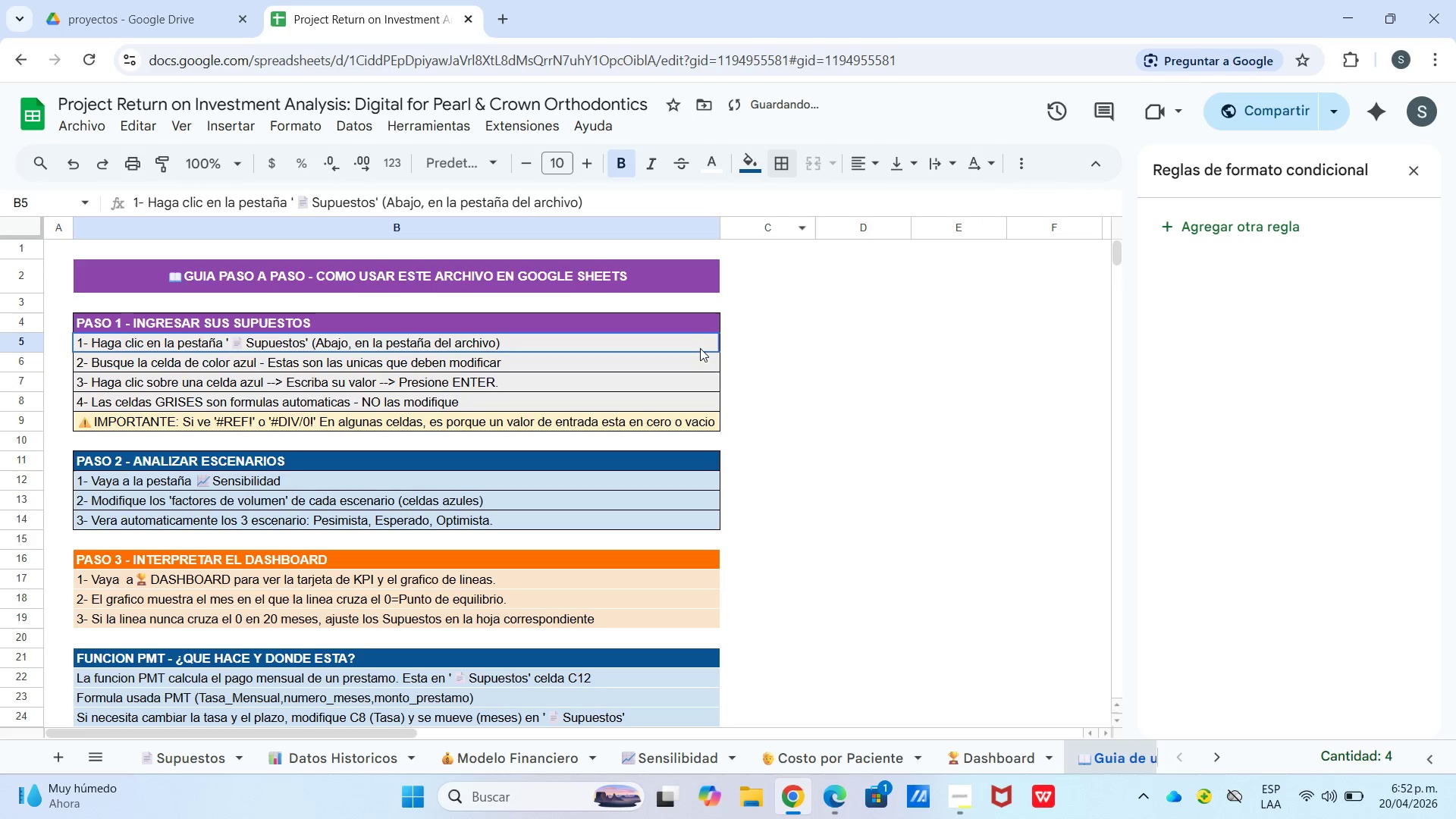 
scroll: coordinate [645, 403], scroll_direction: down, amount: 1.0
 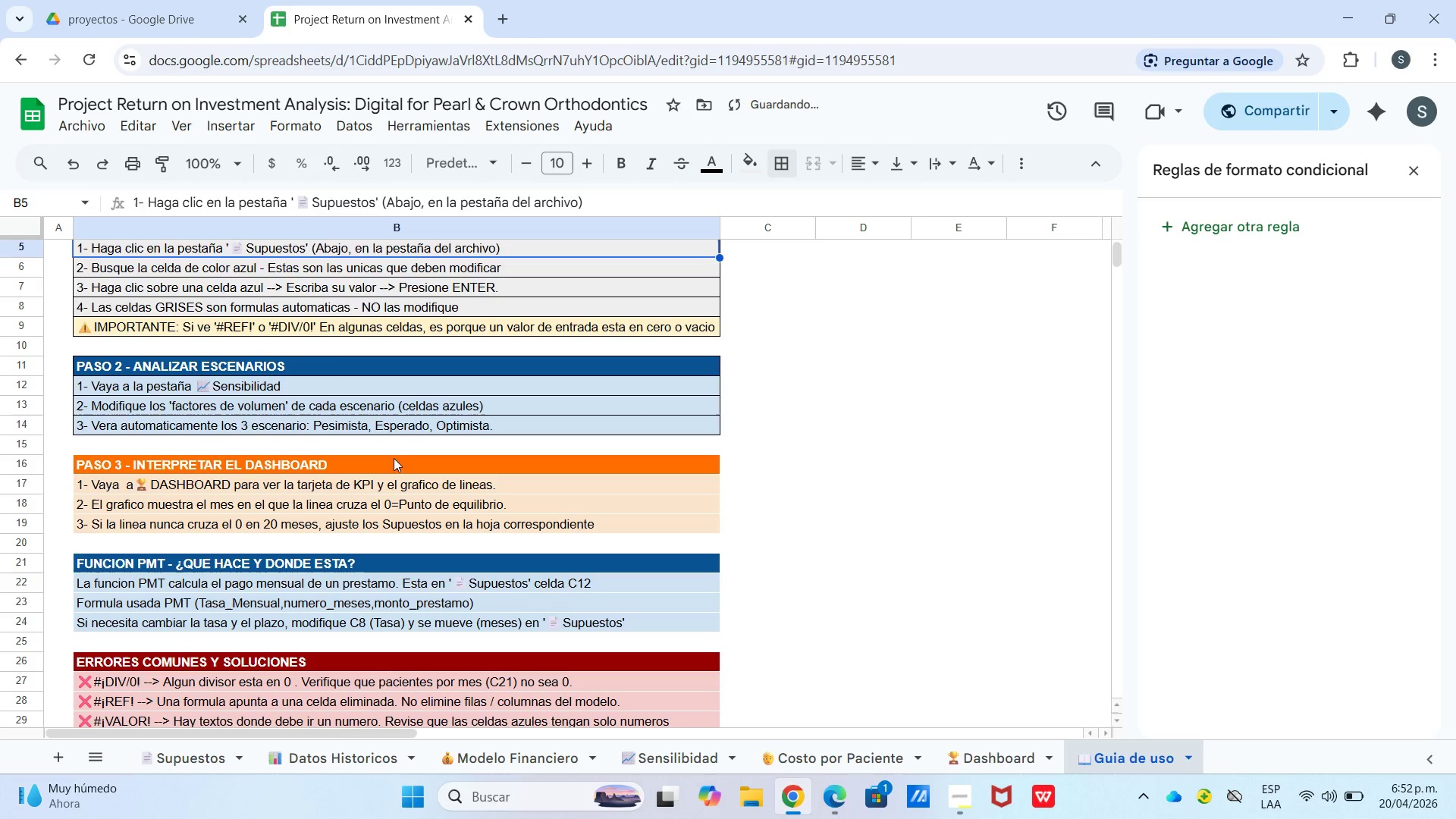 
left_click_drag(start_coordinate=[392, 468], to_coordinate=[405, 519])
 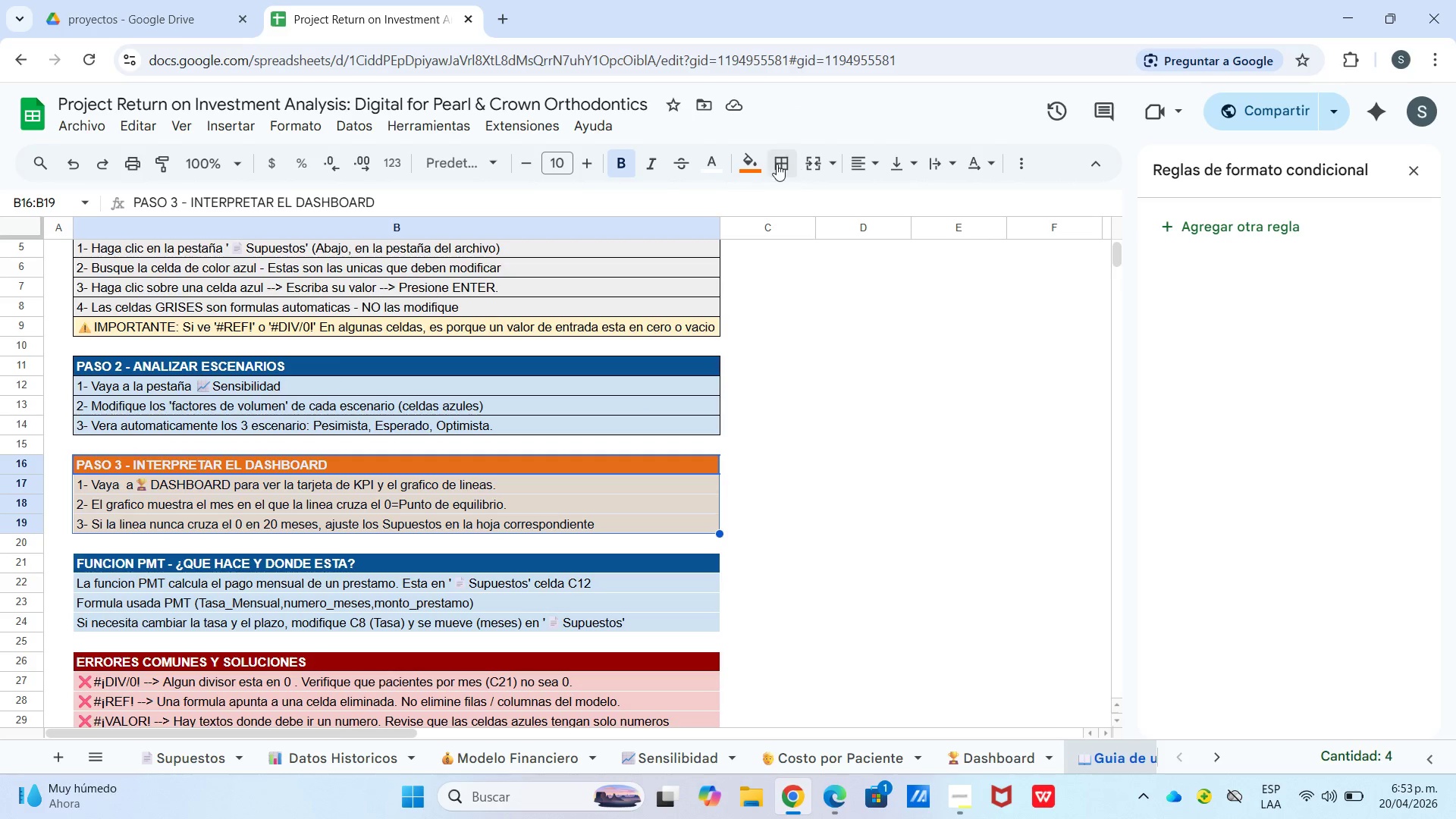 
double_click([747, 407])
 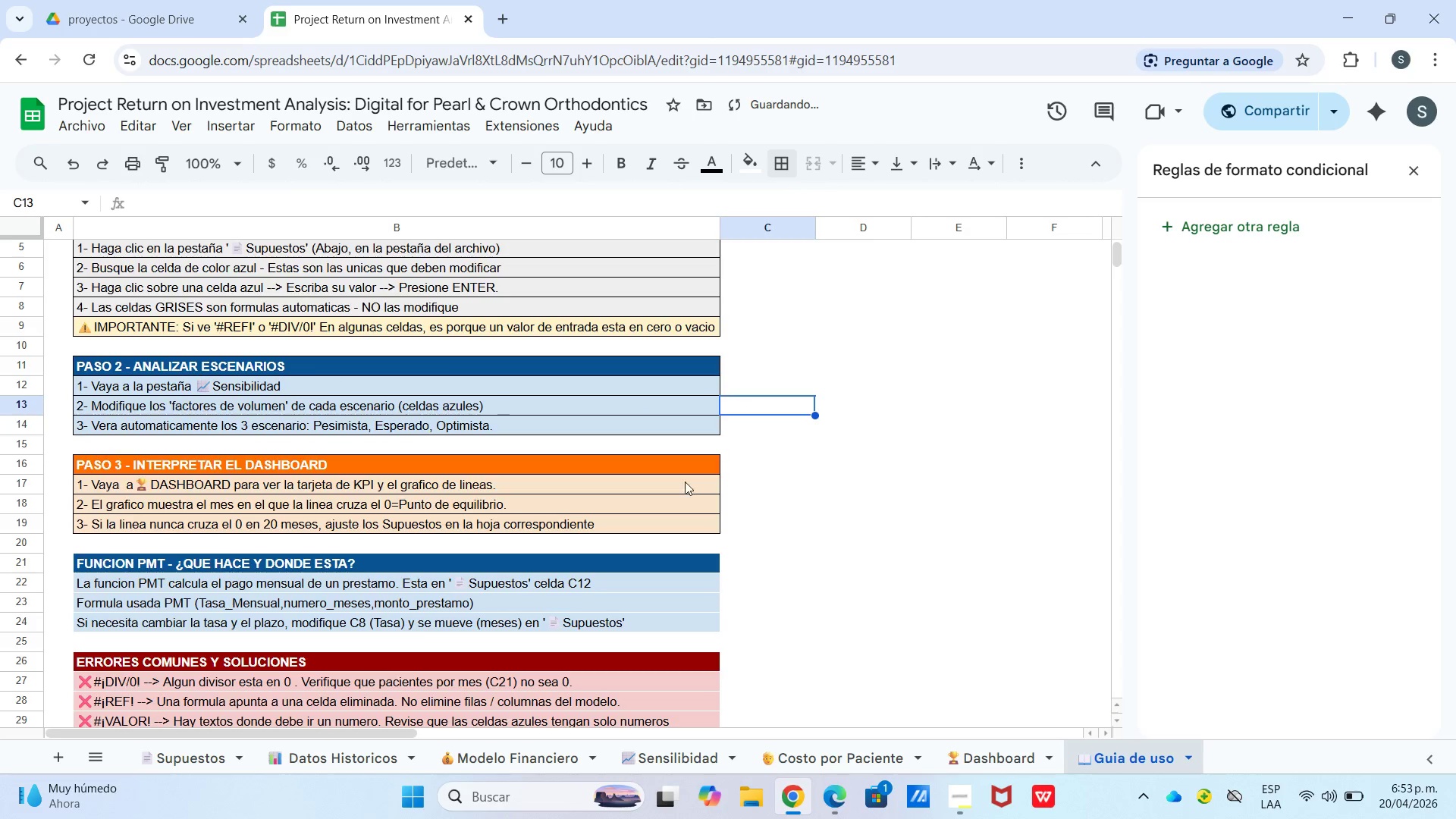 
scroll: coordinate [643, 498], scroll_direction: down, amount: 1.0
 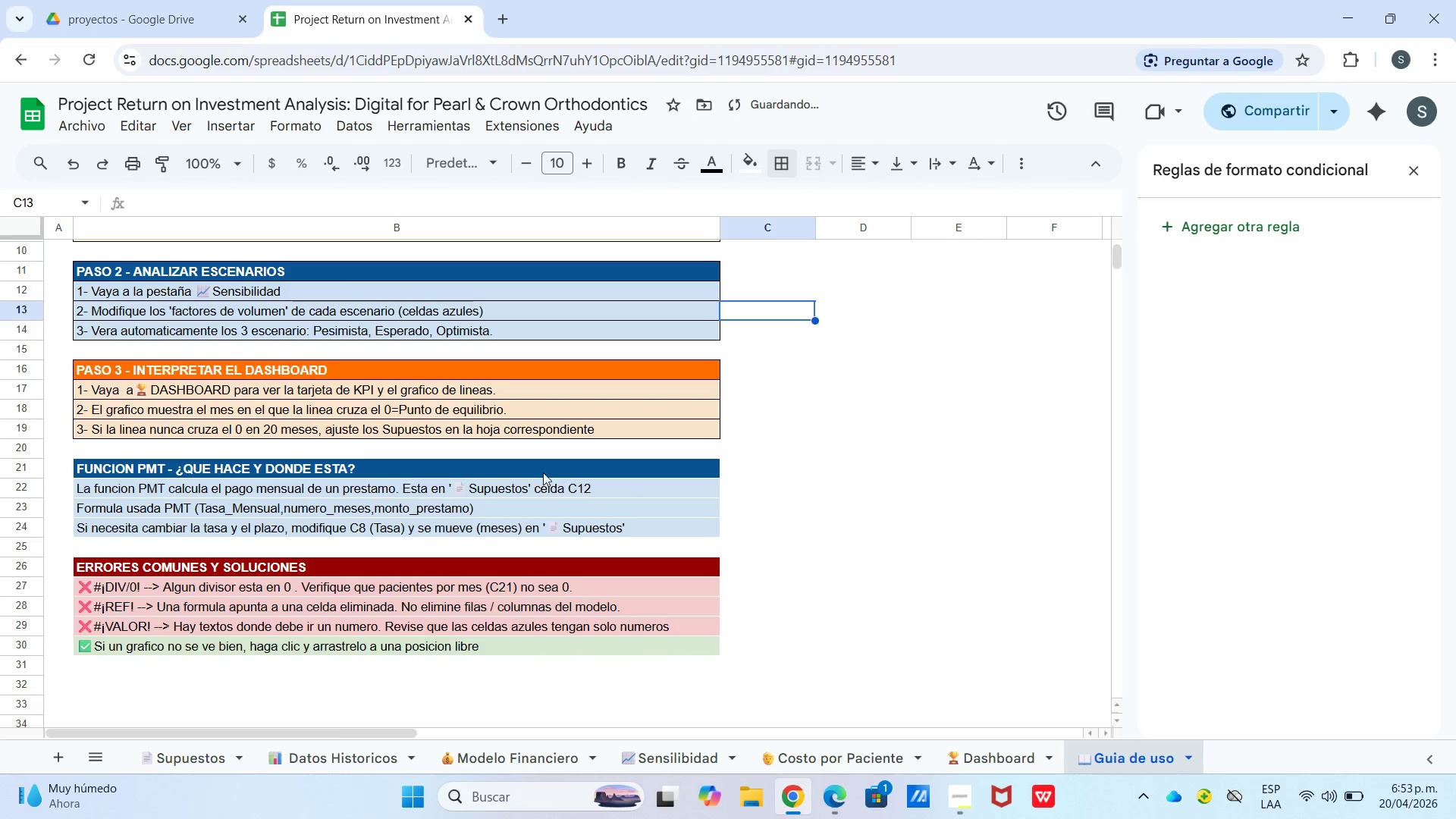 
left_click_drag(start_coordinate=[546, 471], to_coordinate=[560, 529])
 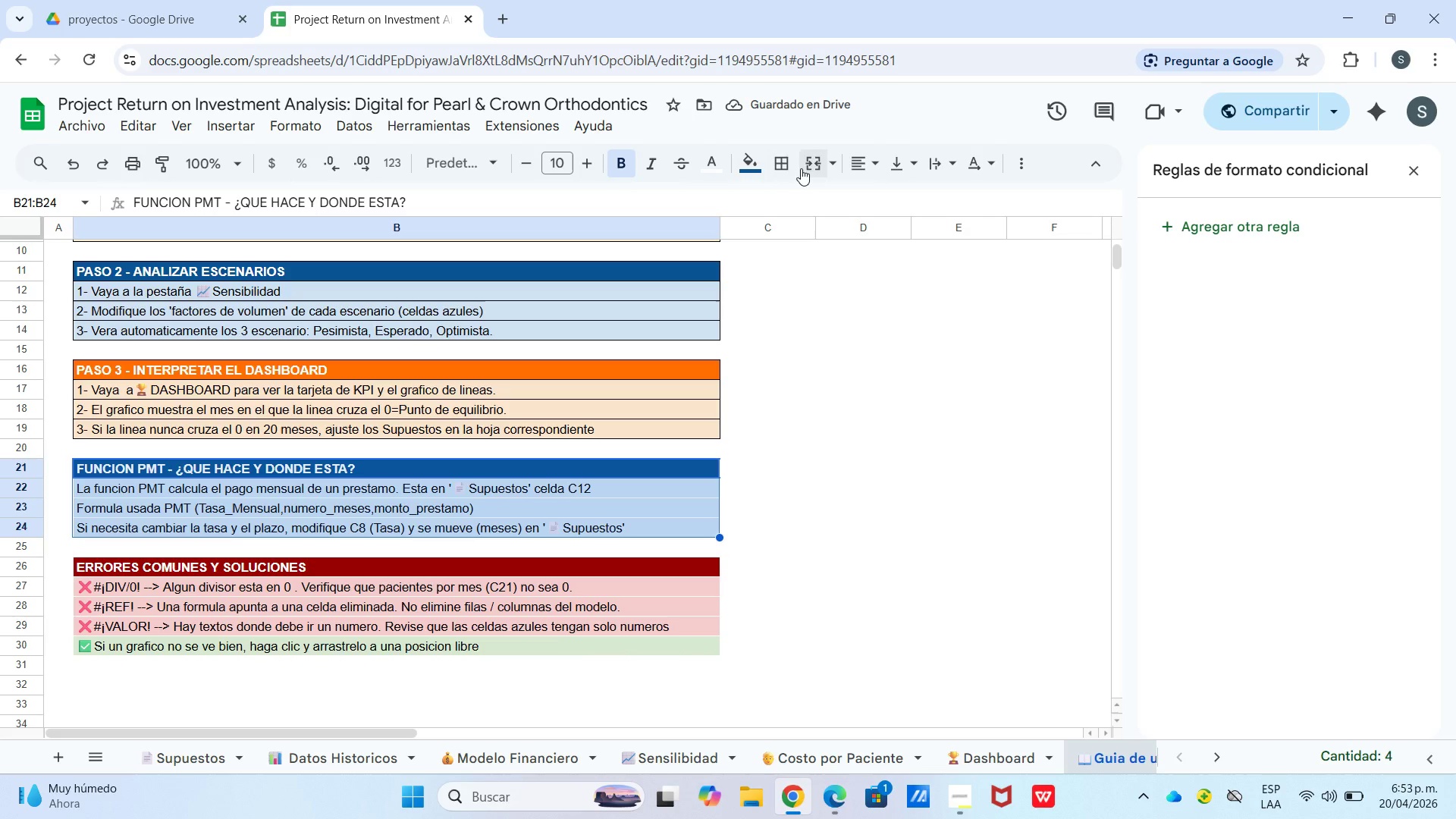 
left_click([786, 165])
 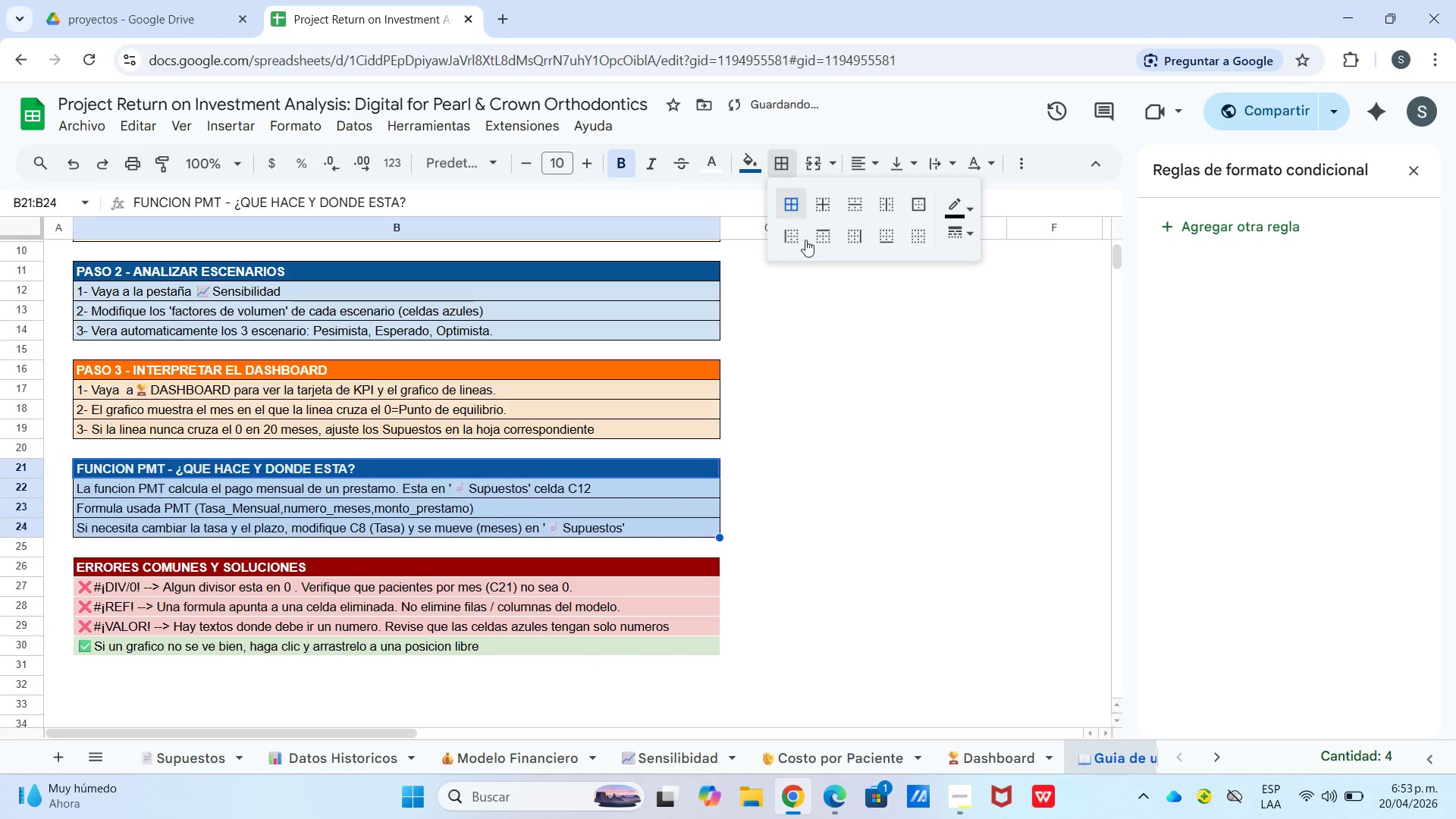 
double_click([841, 357])
 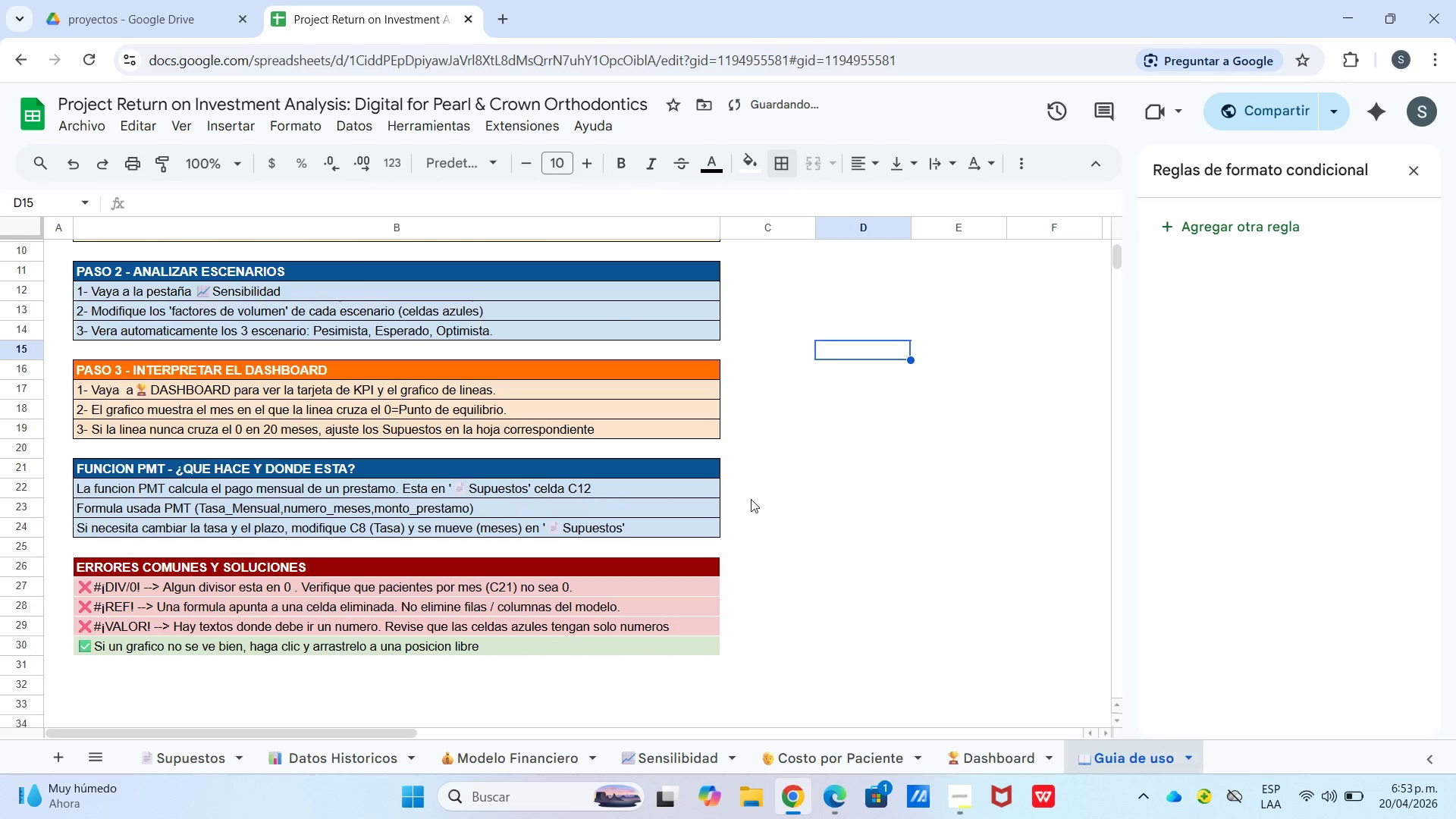 
scroll: coordinate [715, 507], scroll_direction: down, amount: 2.0
 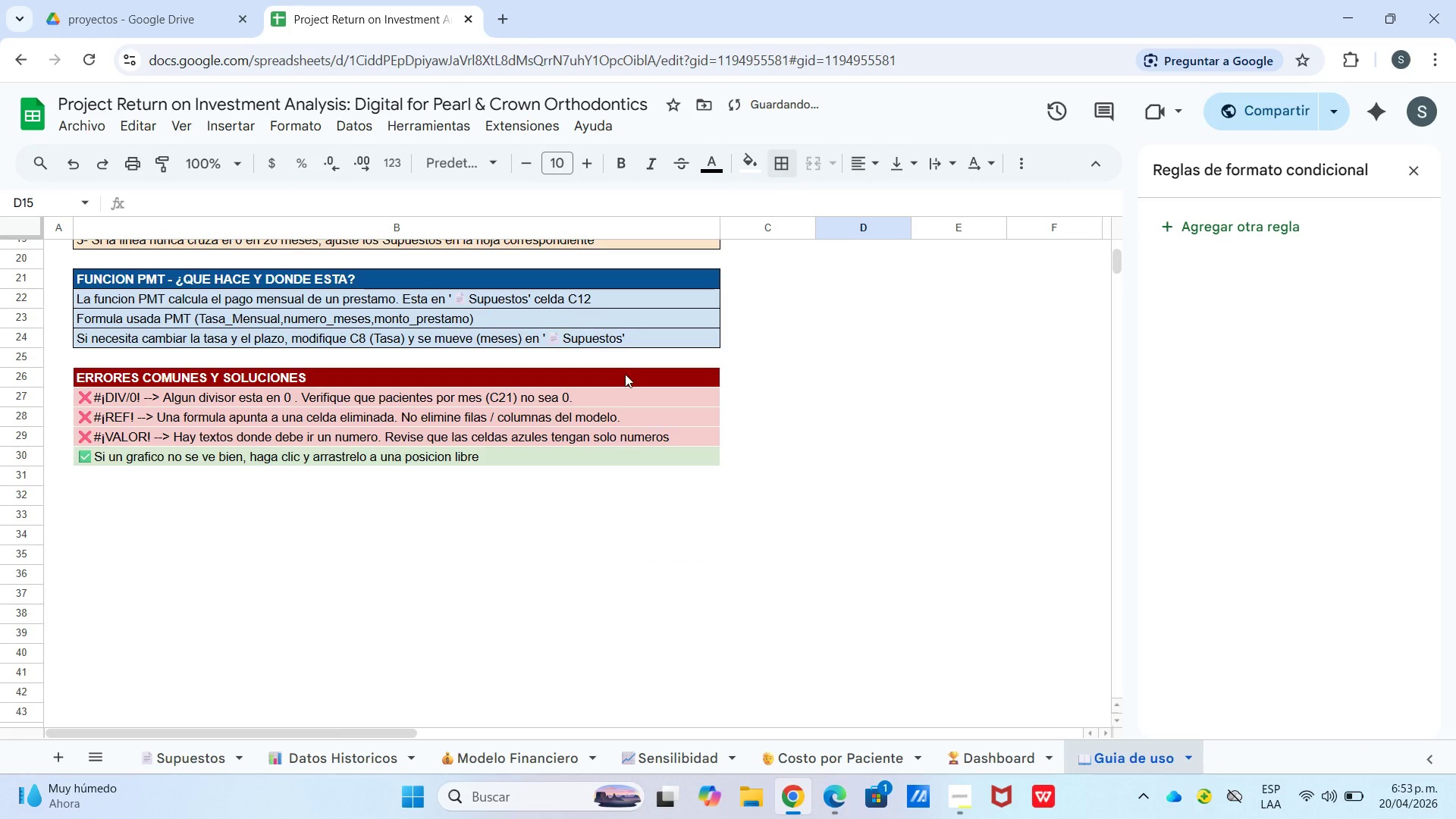 
left_click_drag(start_coordinate=[628, 376], to_coordinate=[639, 466])
 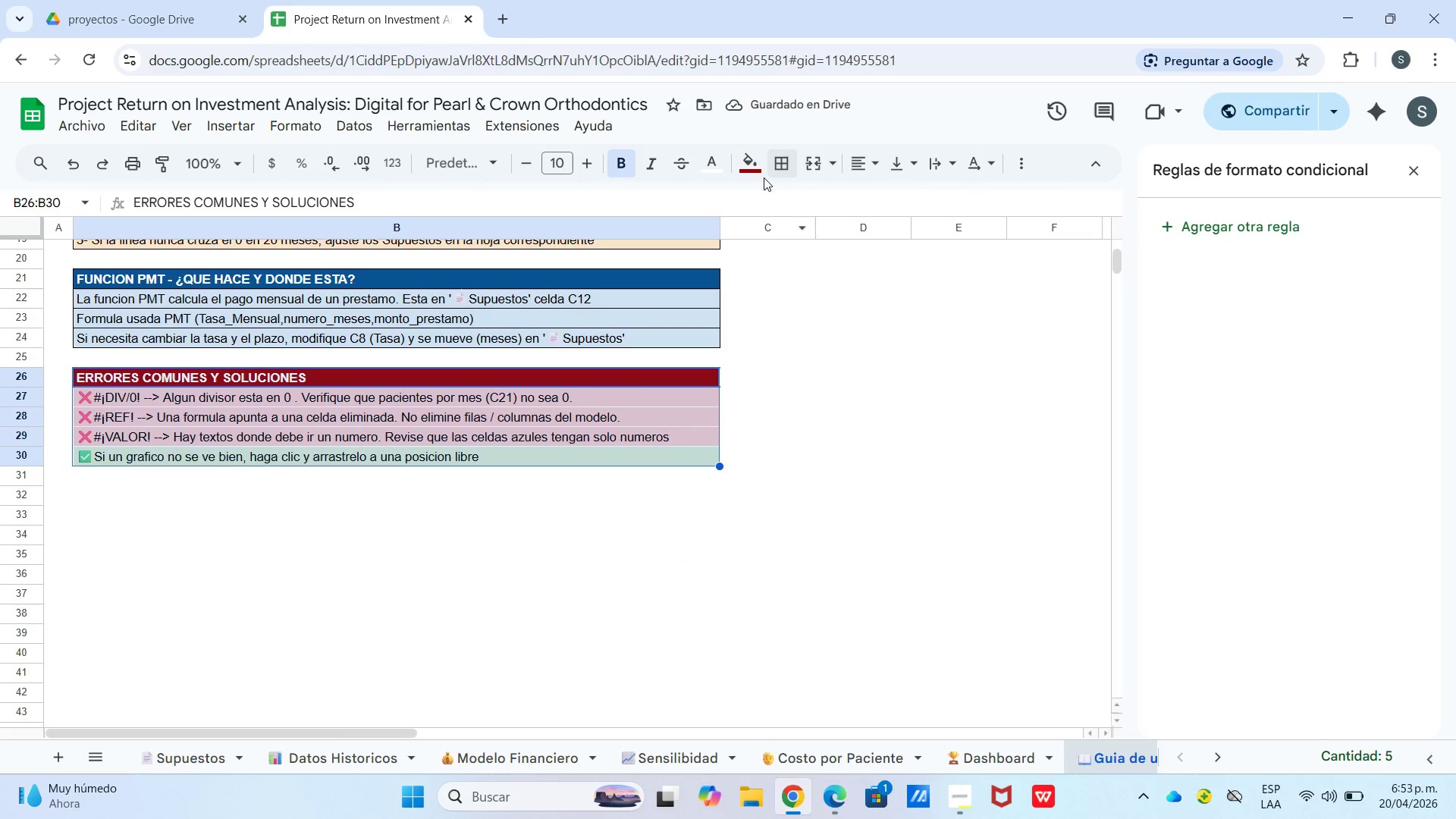 
left_click([783, 162])
 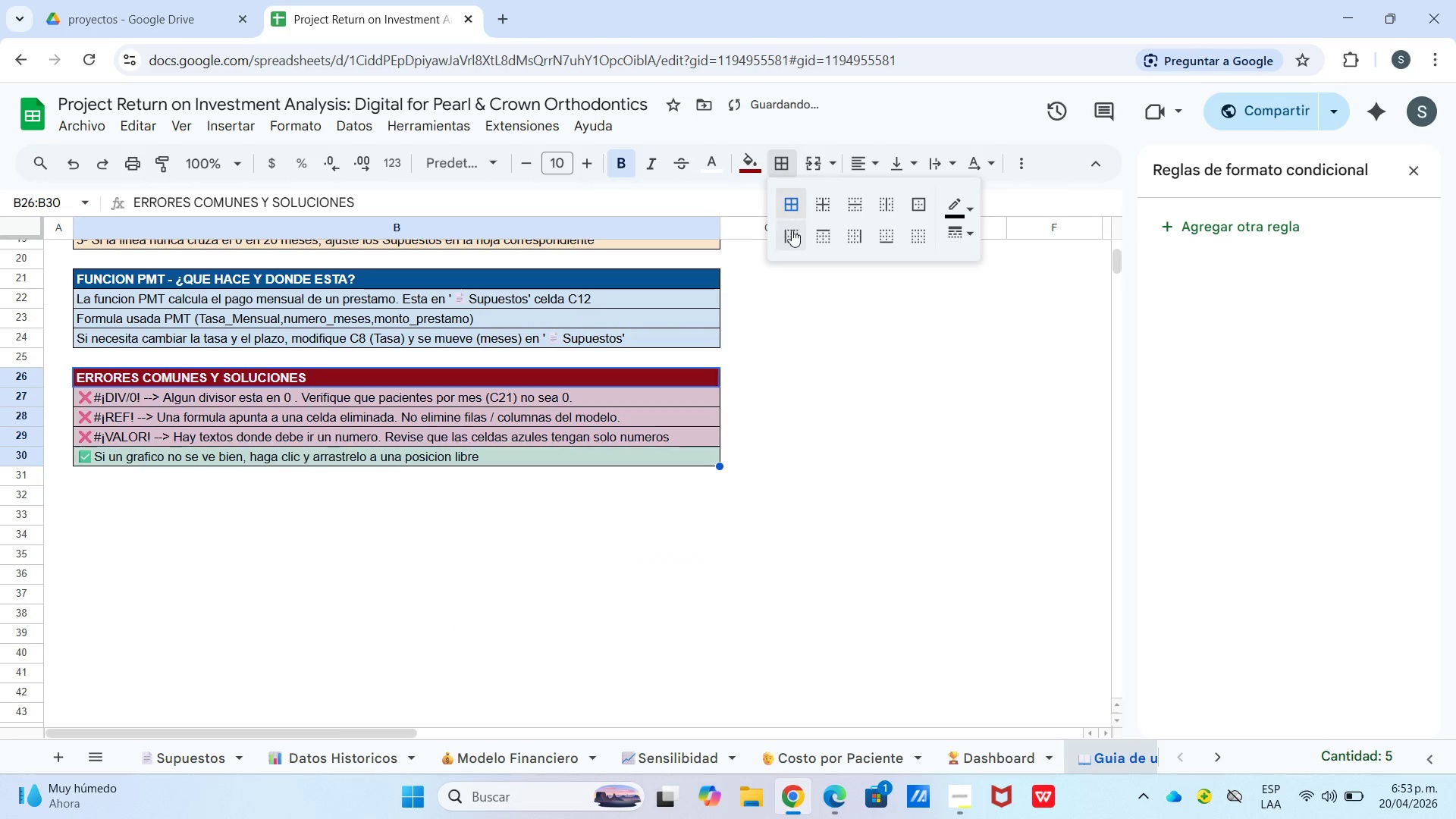 
double_click([833, 350])
 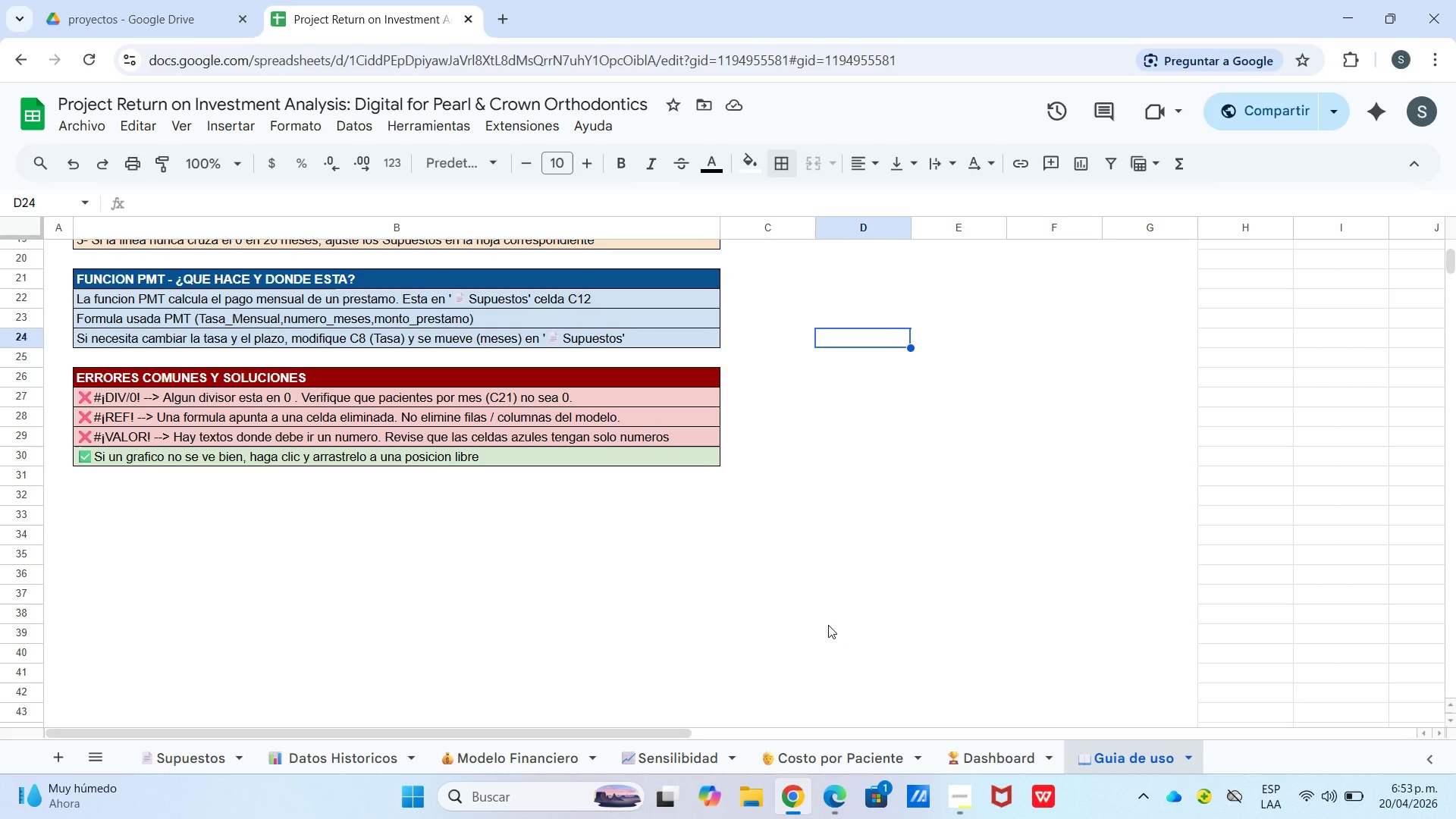 
wait(7.84)
 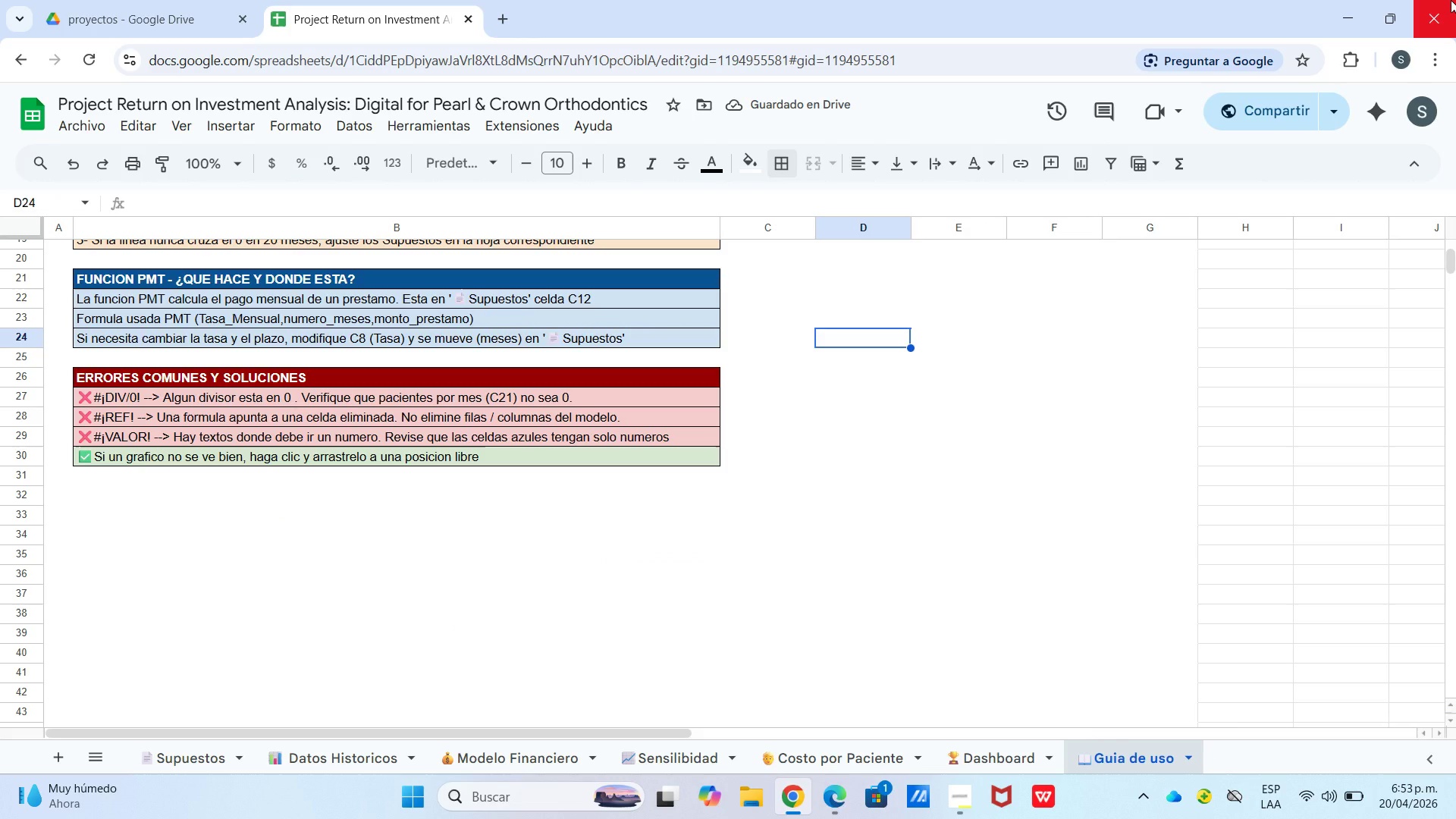 
scroll: coordinate [469, 361], scroll_direction: up, amount: 10.0
 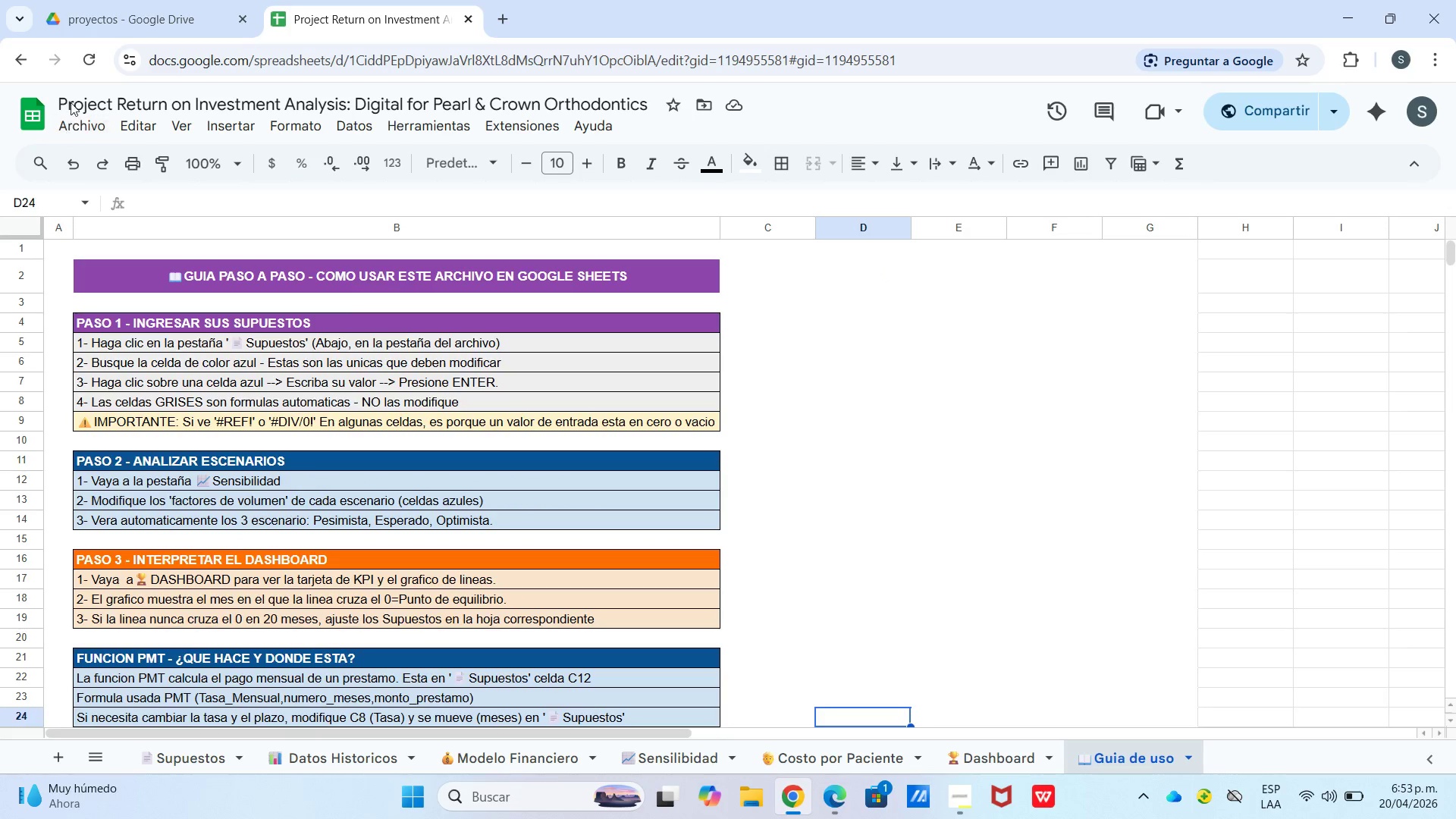 
double_click([80, 115])
 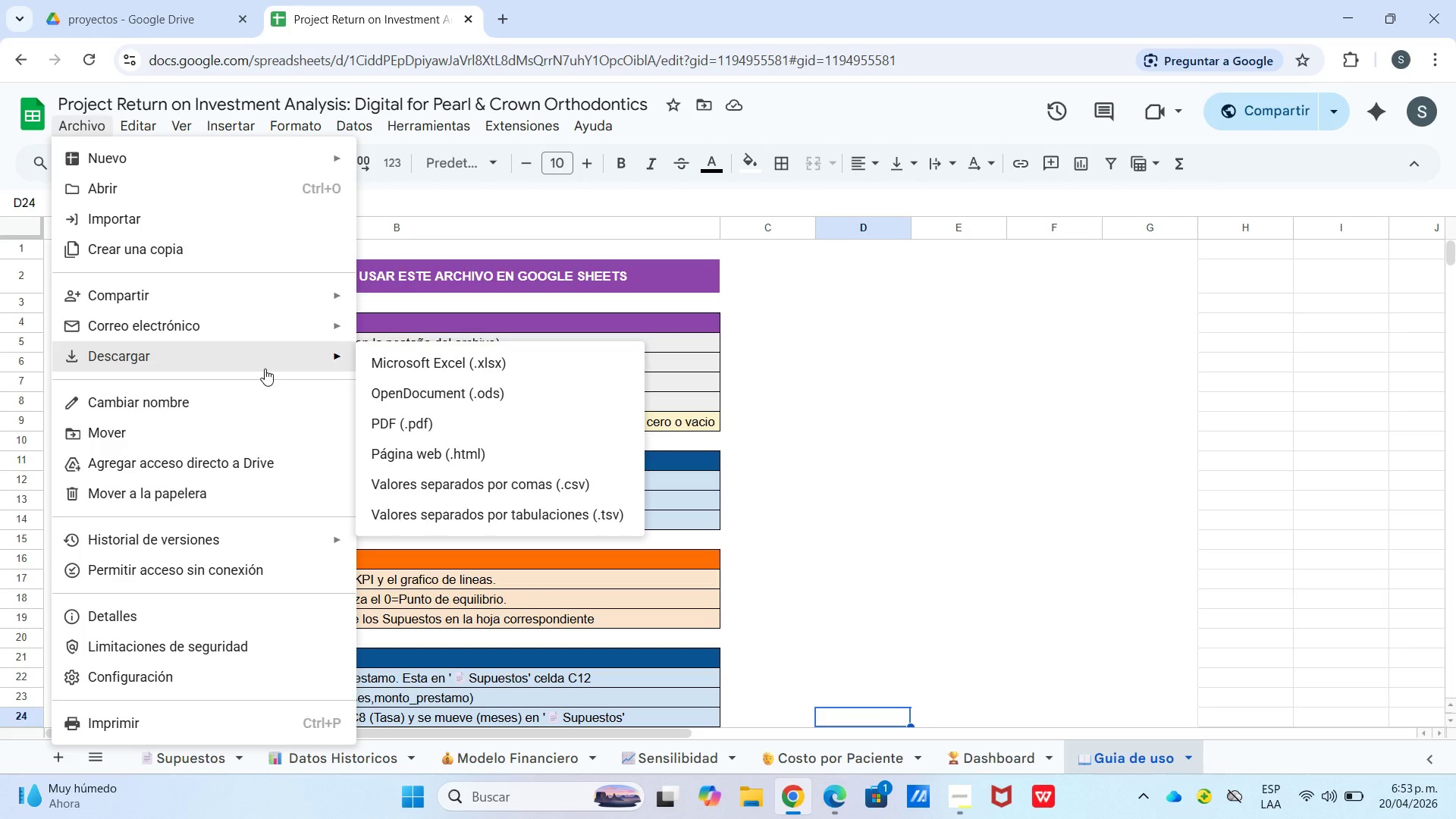 
left_click_drag(start_coordinate=[402, 362], to_coordinate=[397, 362])
 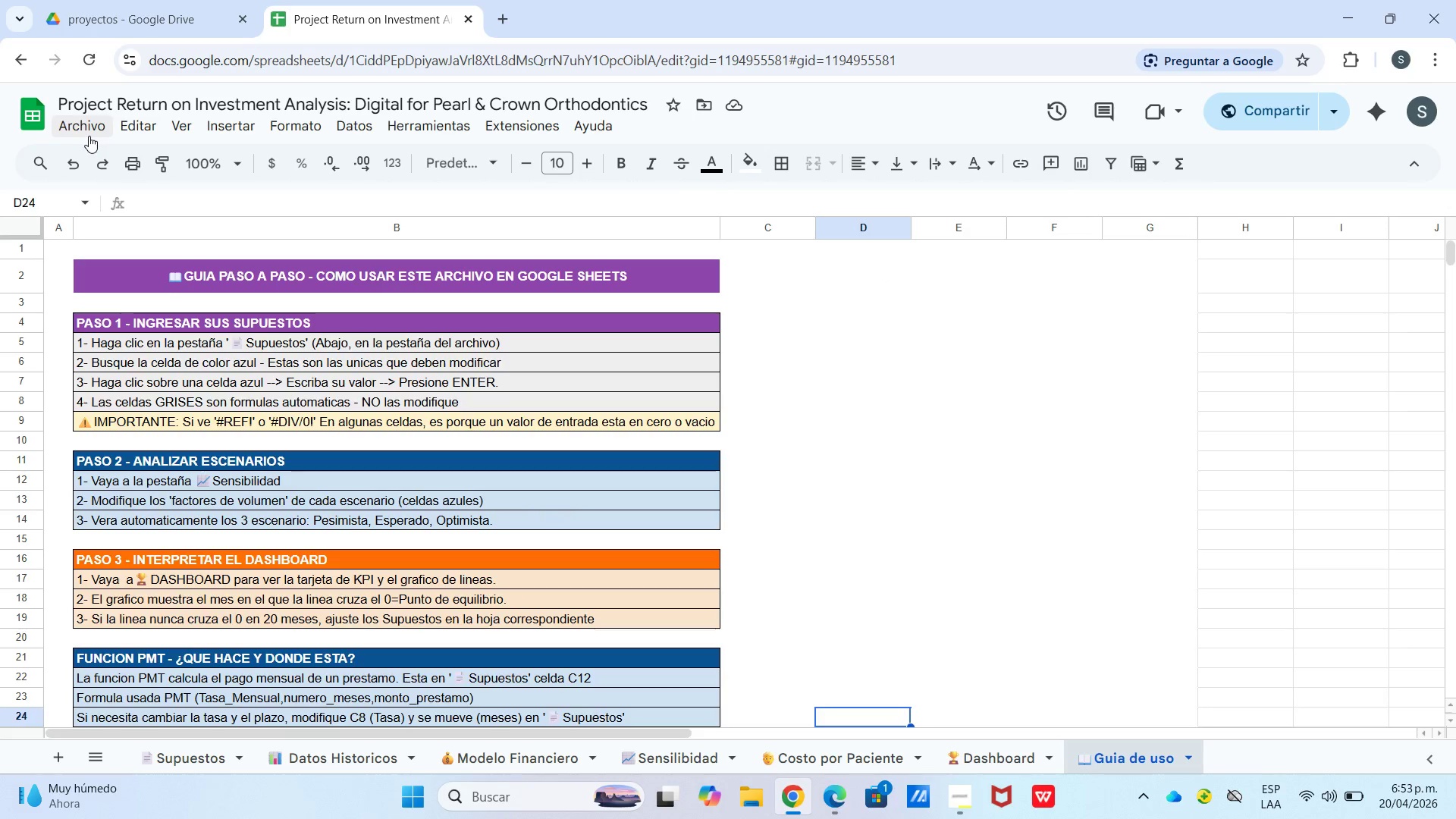 
left_click([84, 136])
 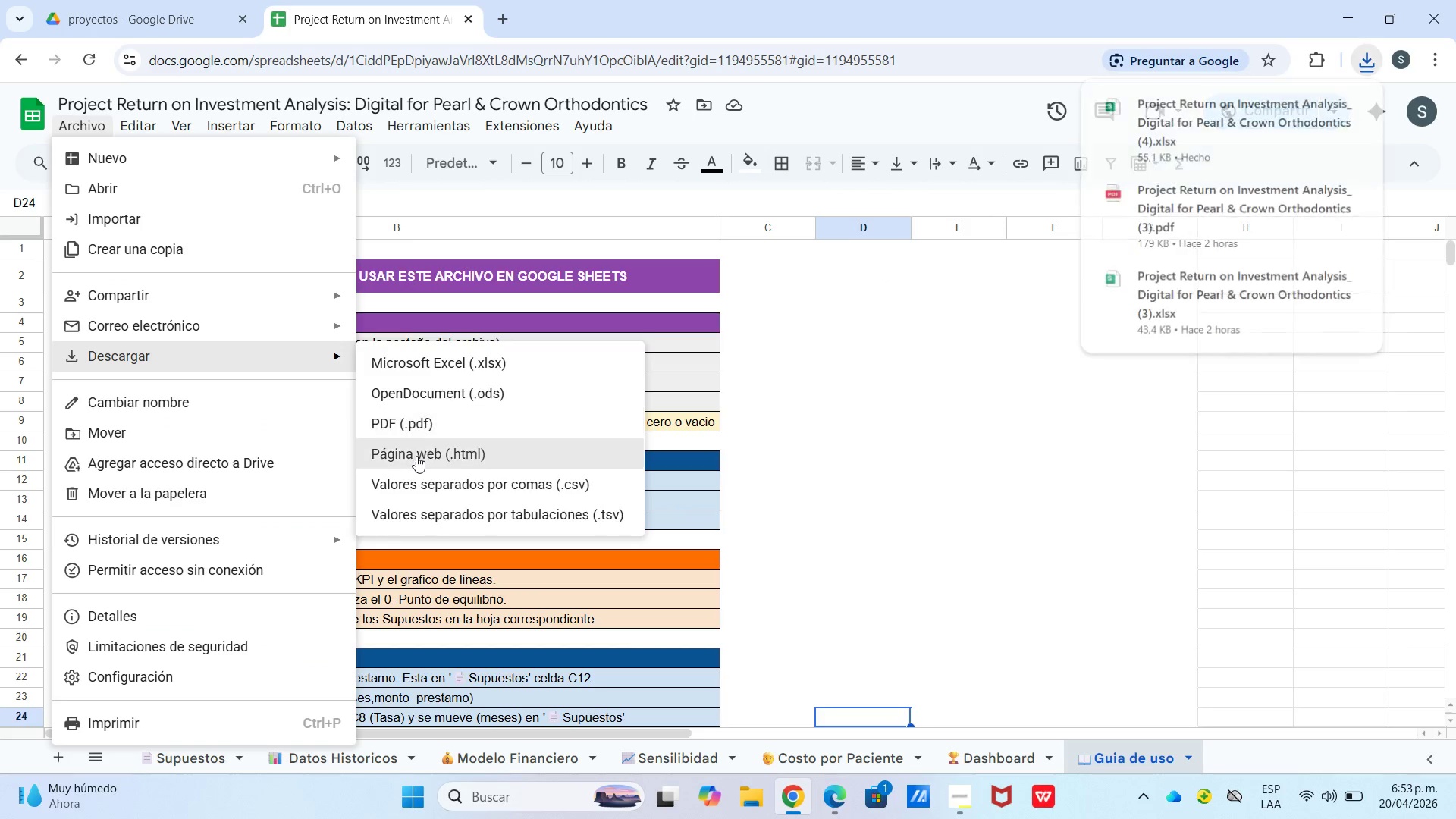 
left_click([419, 424])
 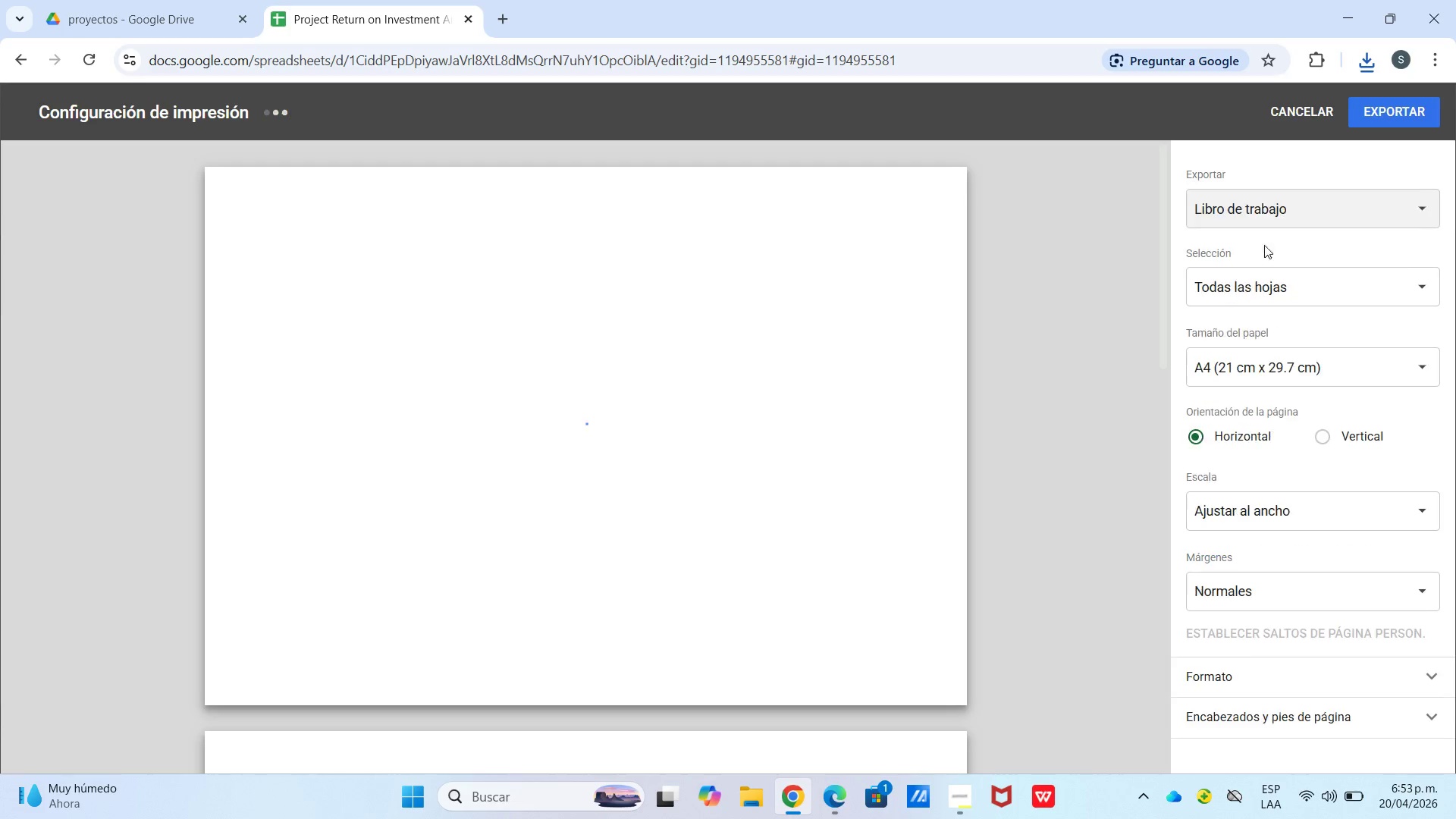 
scroll: coordinate [645, 303], scroll_direction: down, amount: 121.0
 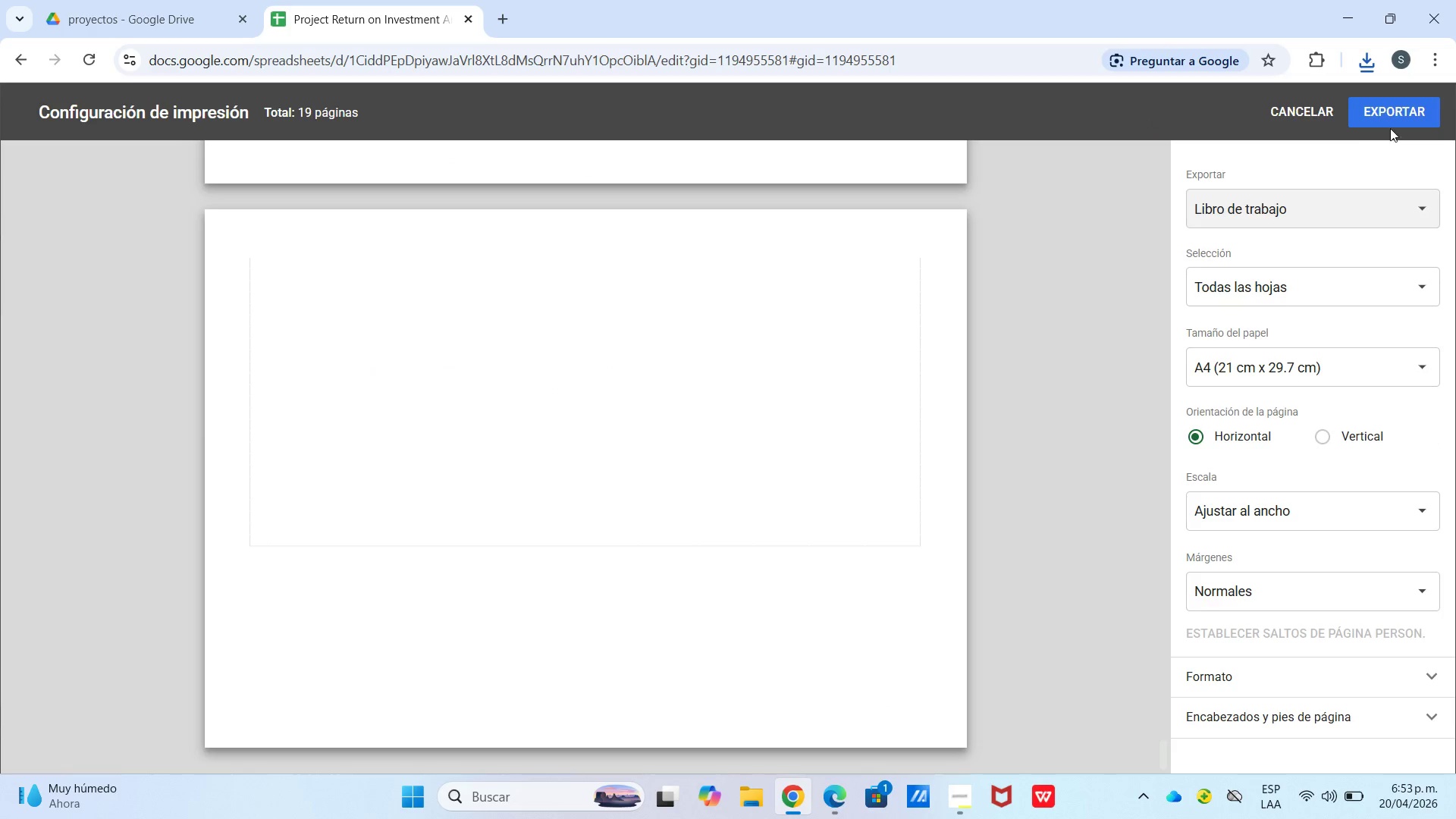 
left_click([1389, 108])
 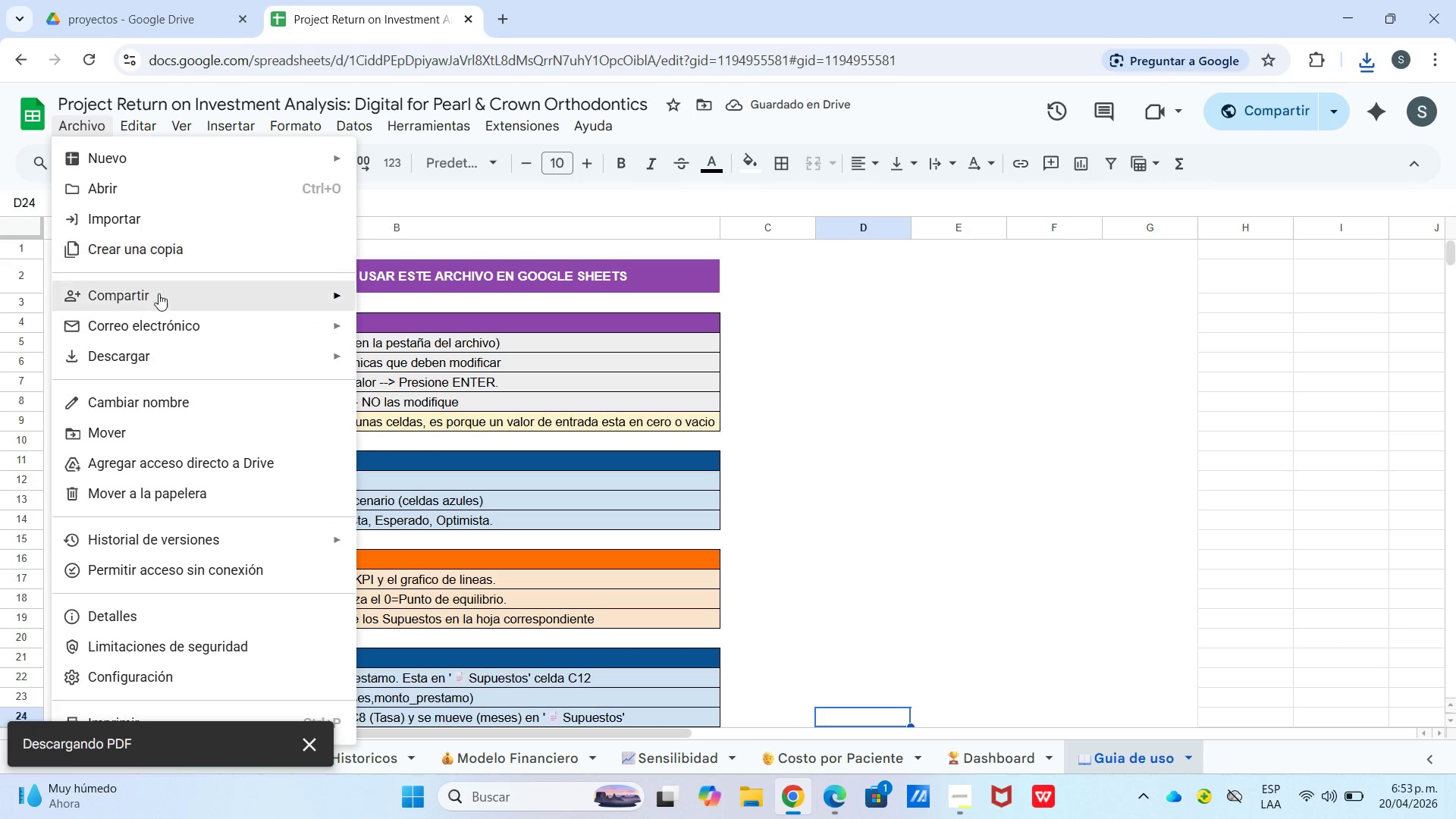 
left_click([169, 290])
 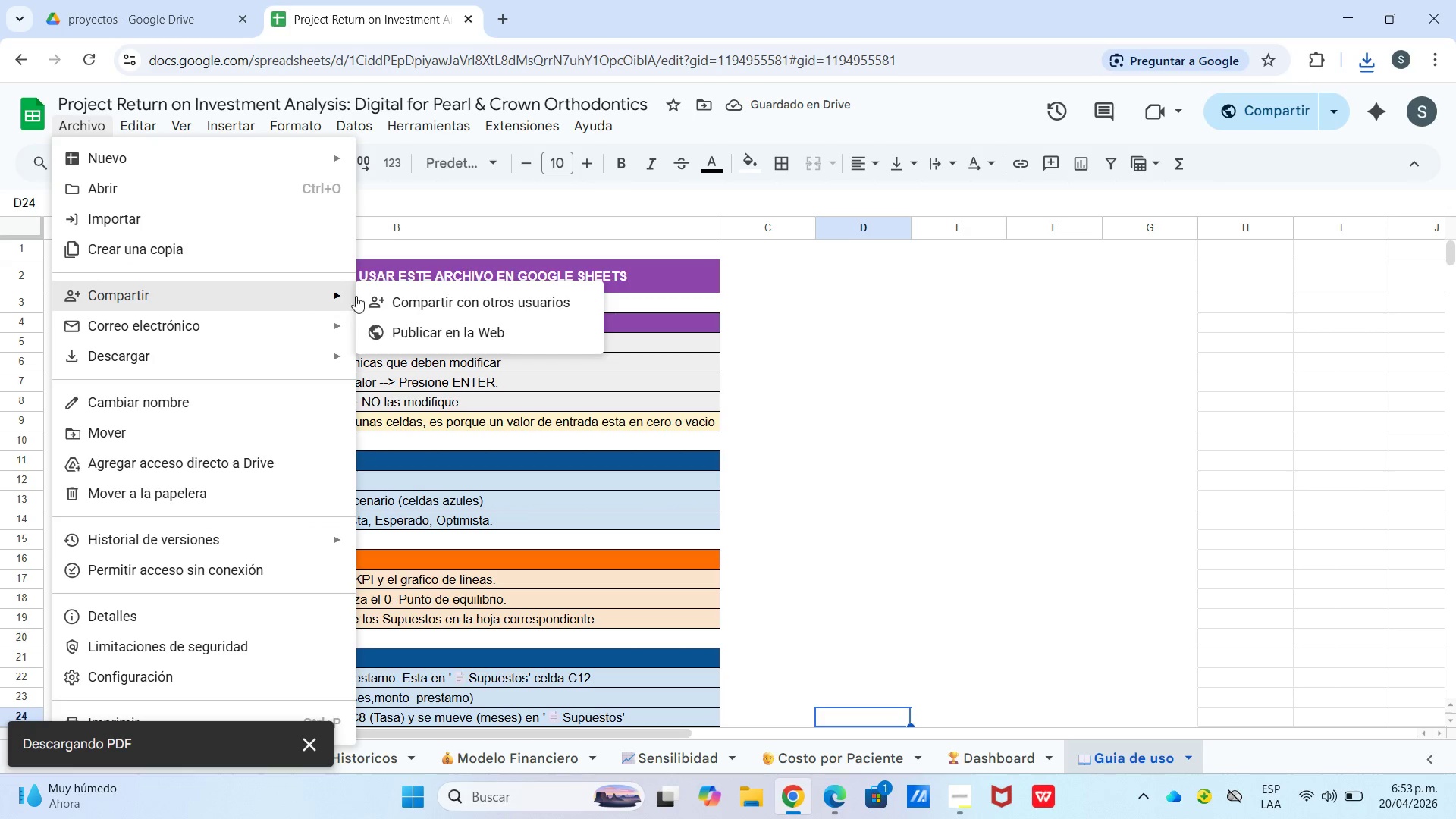 
left_click([386, 294])
 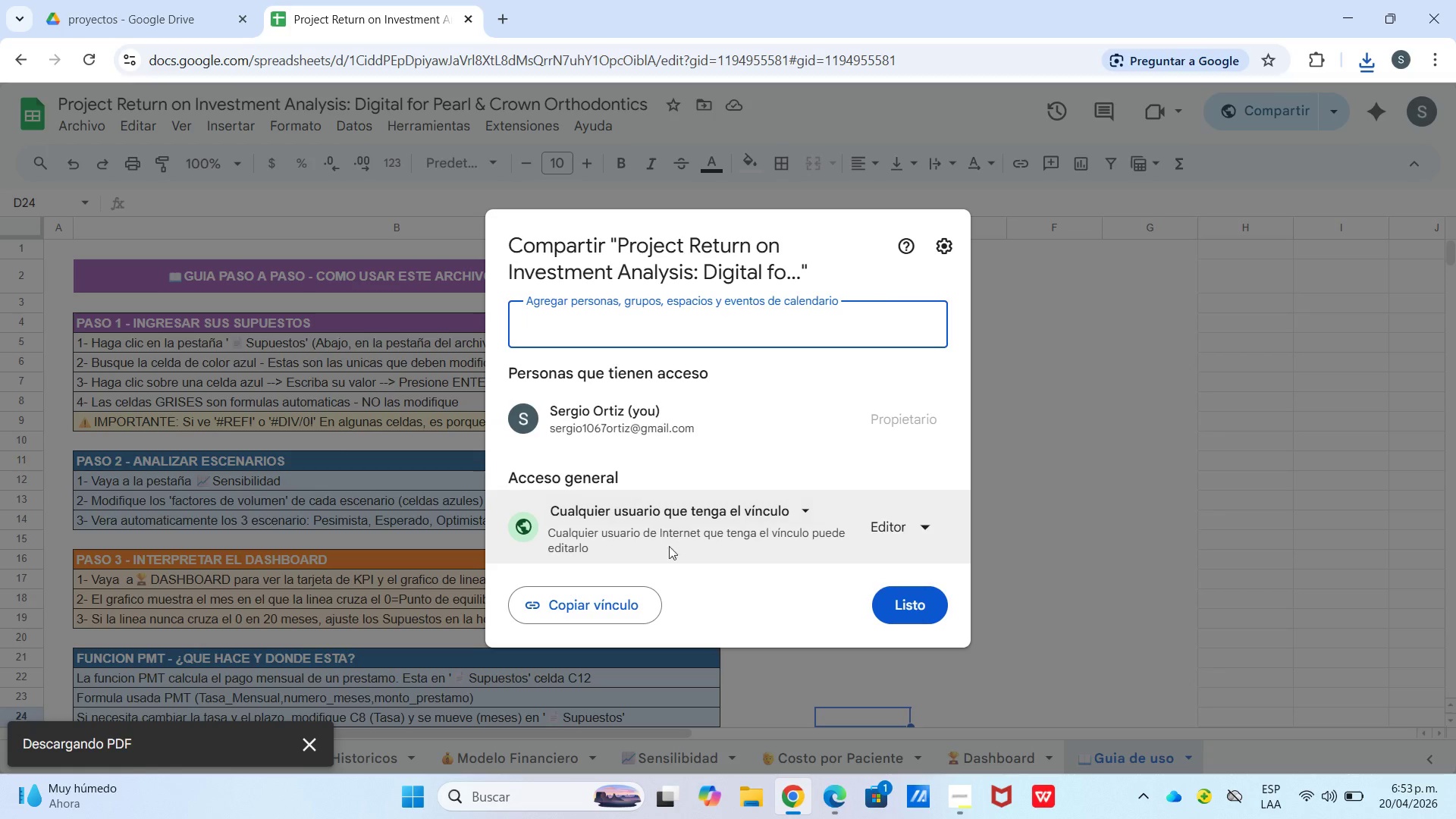 